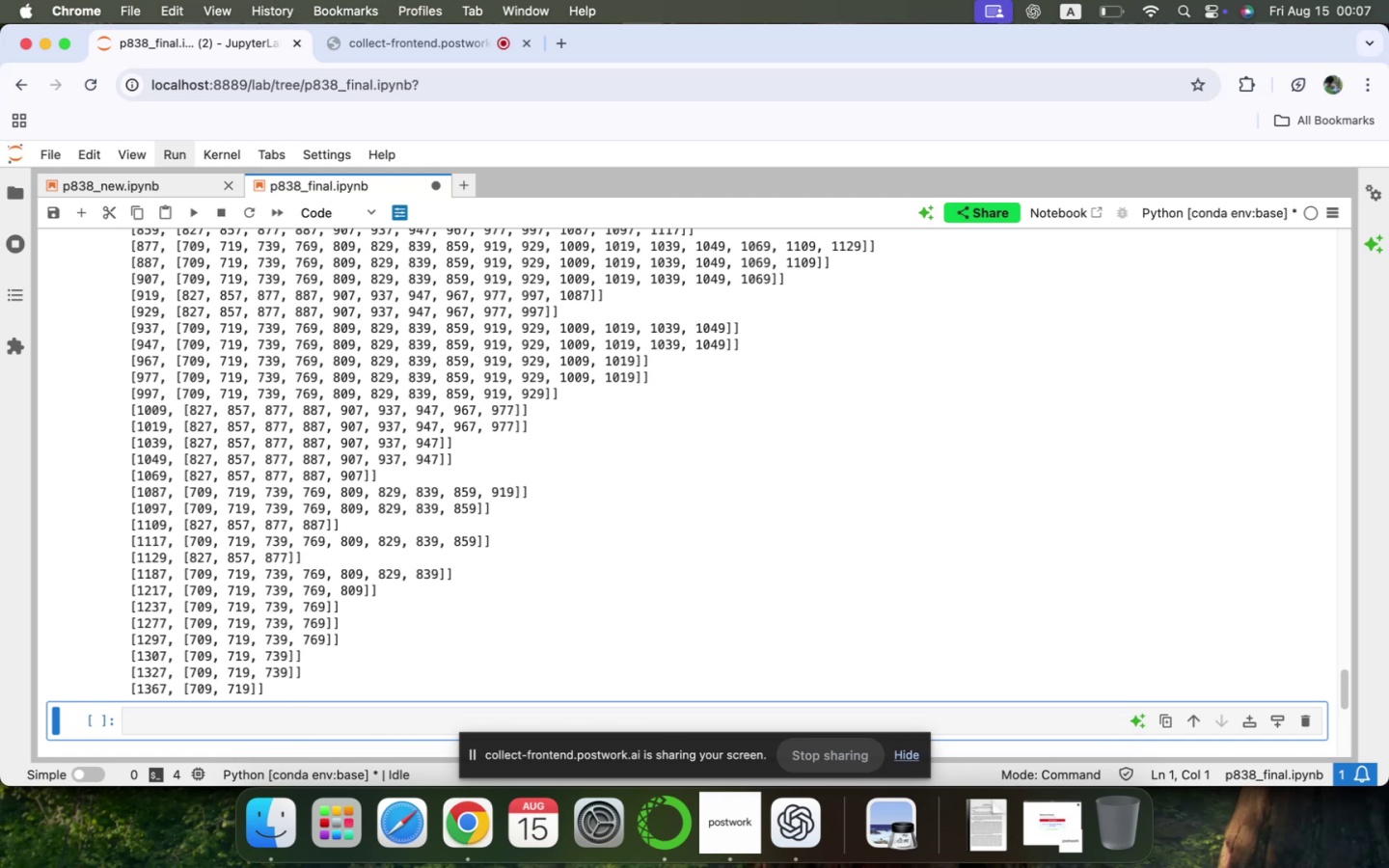 
scroll: coordinate [286, 456], scroll_direction: up, amount: 38.0
 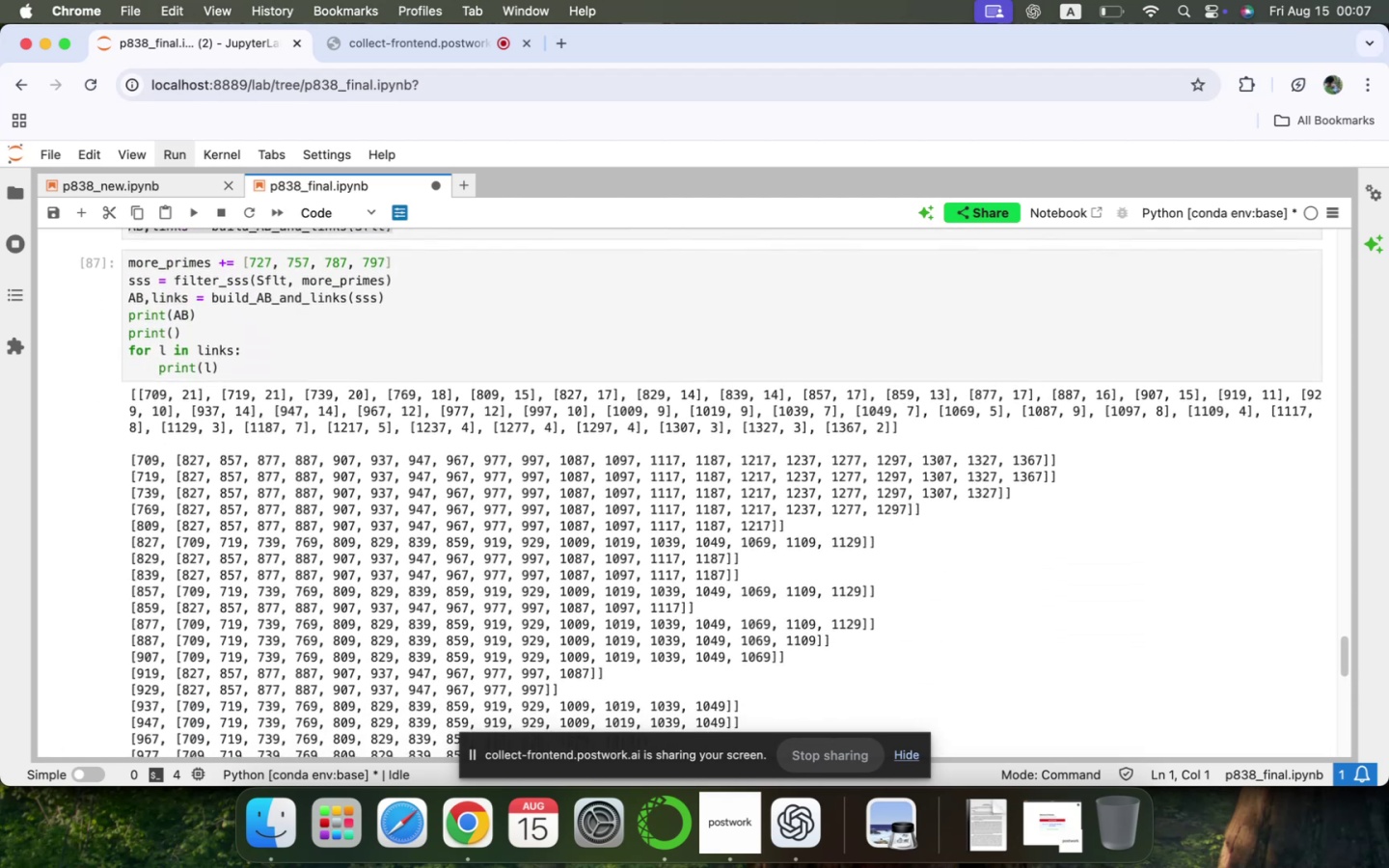 
scroll: coordinate [286, 456], scroll_direction: down, amount: 49.0
 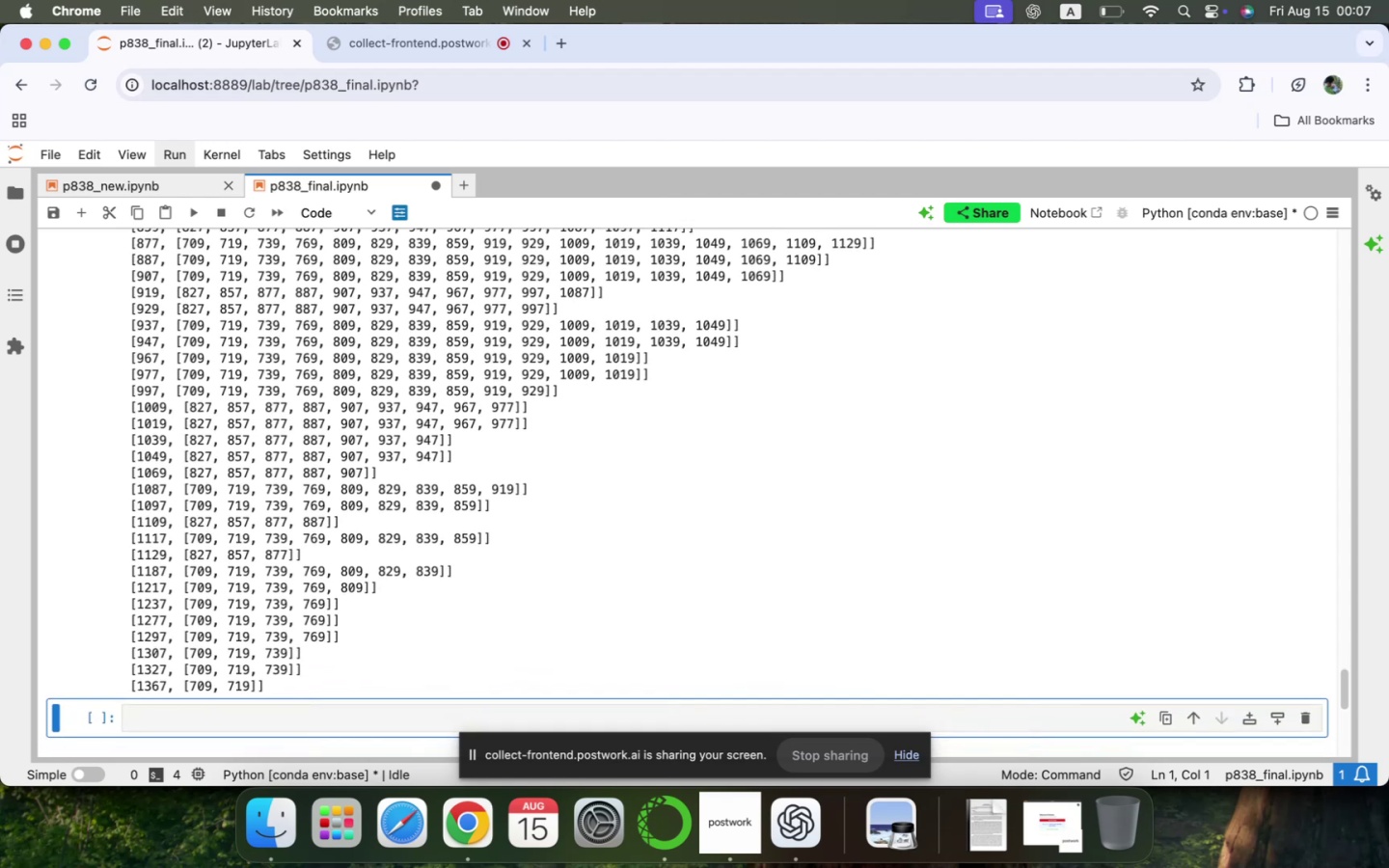 
scroll: coordinate [286, 456], scroll_direction: up, amount: 48.0
 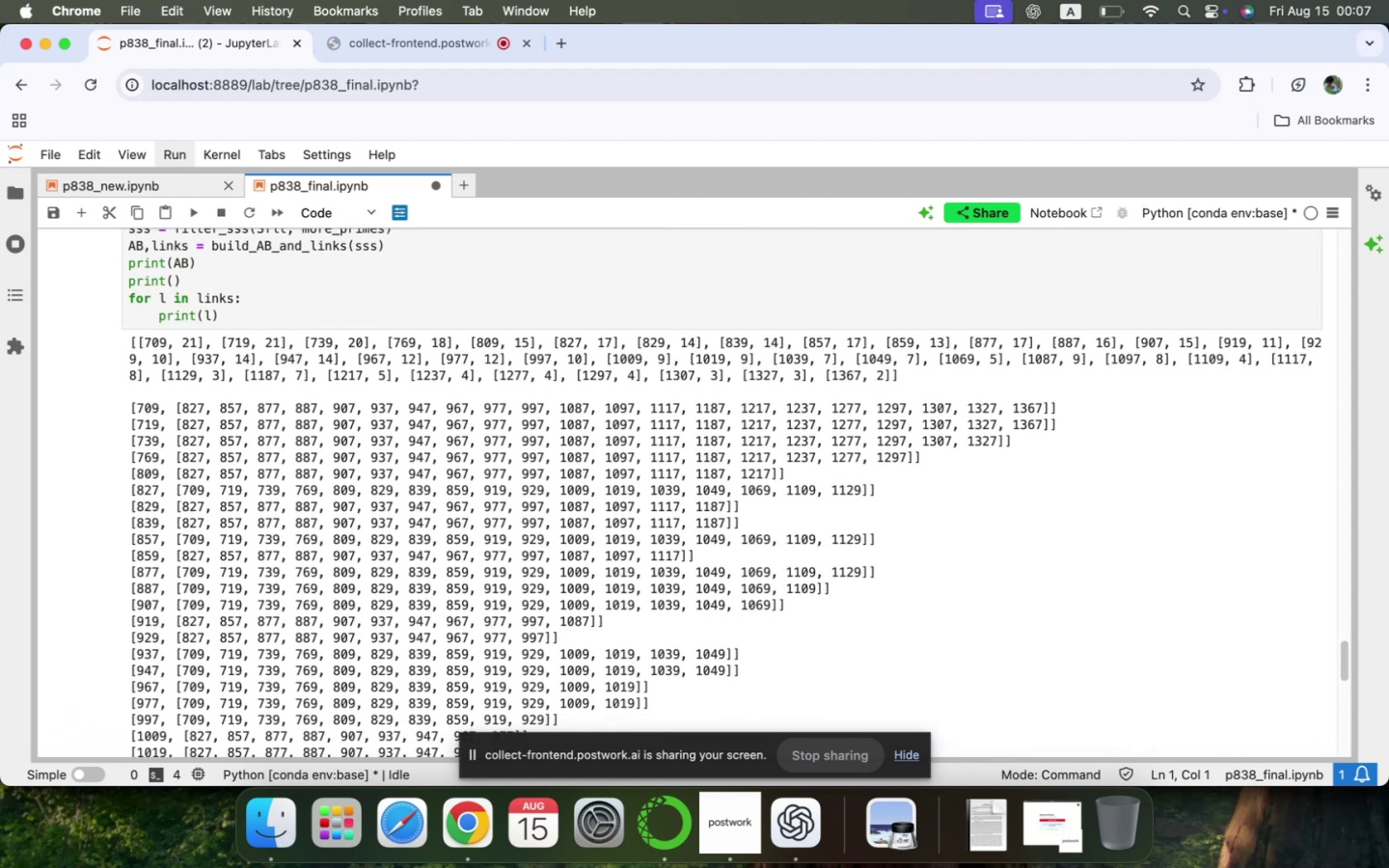 
scroll: coordinate [286, 456], scroll_direction: down, amount: 38.0
 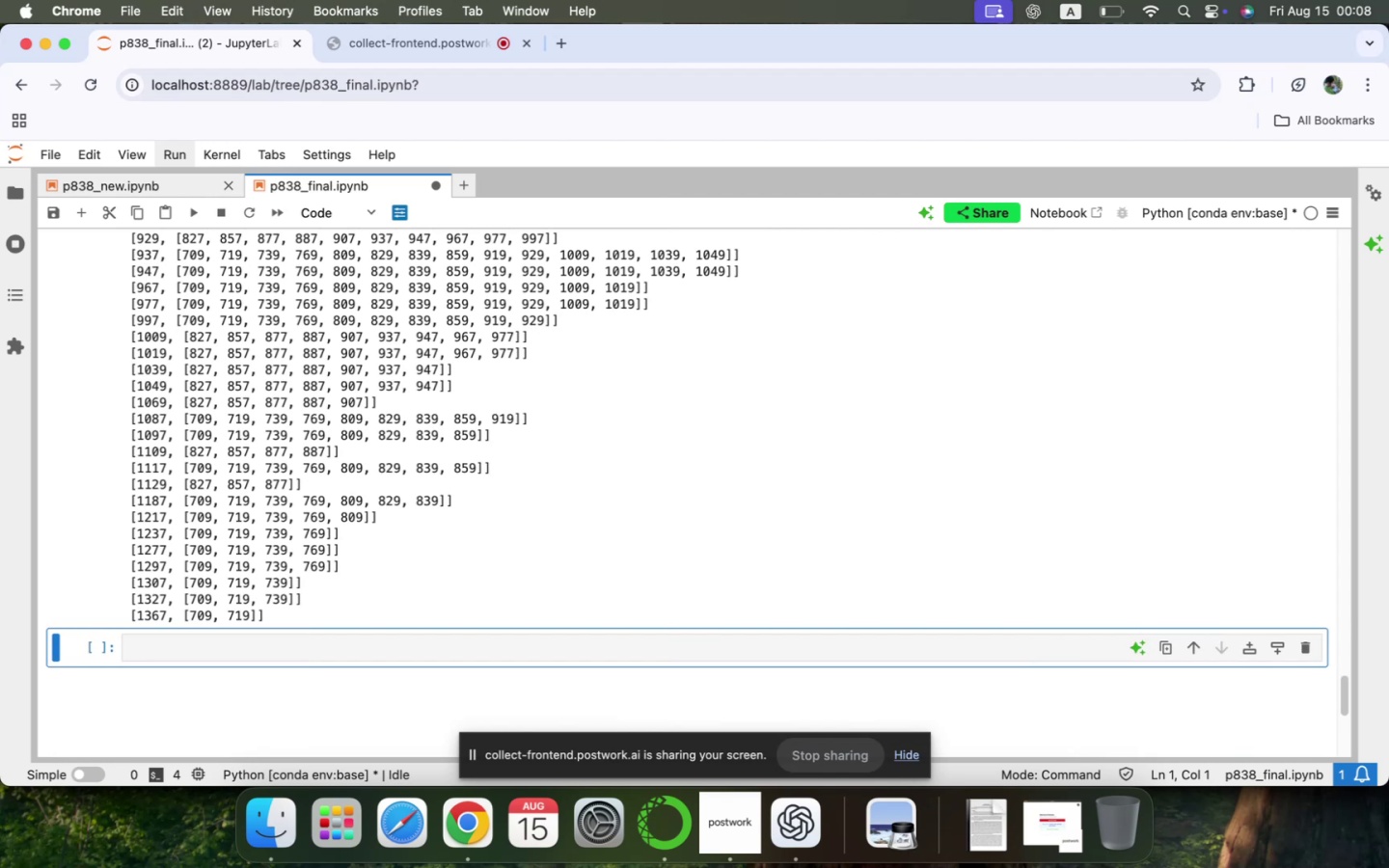 
scroll: coordinate [286, 456], scroll_direction: up, amount: 45.0
 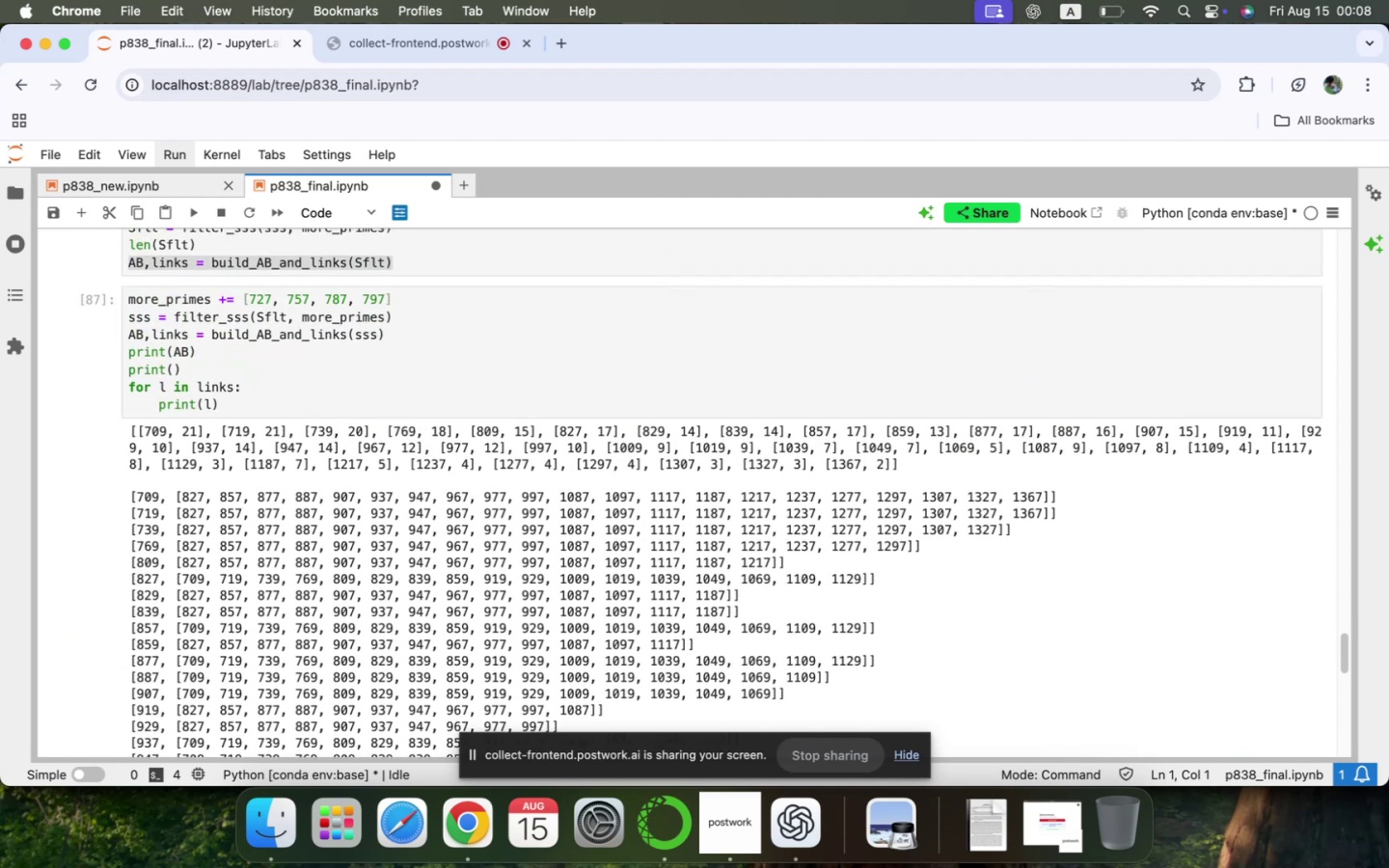 
wait(8.08)
 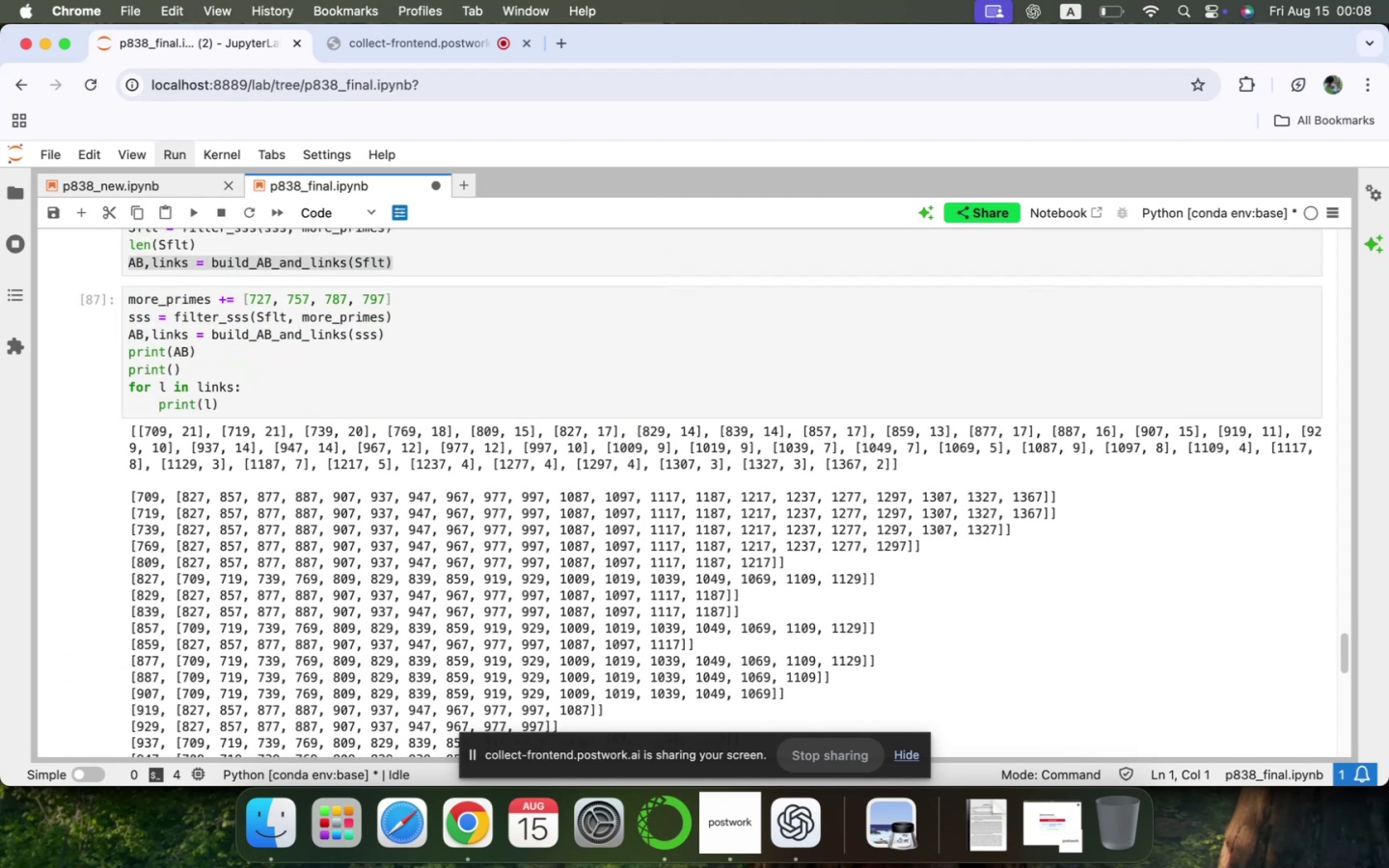 
scroll: coordinate [286, 456], scroll_direction: up, amount: 27.0
 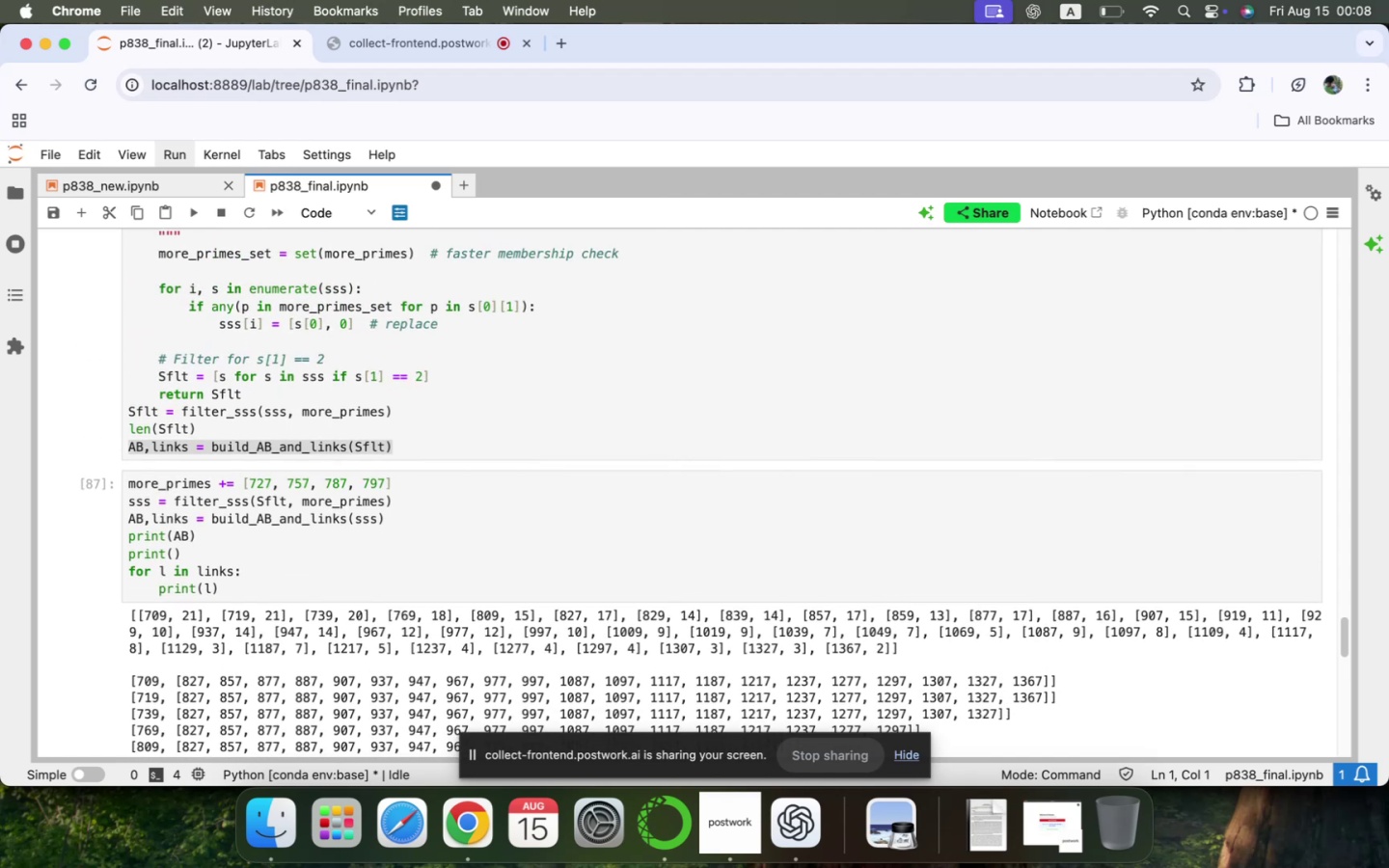 
scroll: coordinate [286, 456], scroll_direction: down, amount: 64.0
 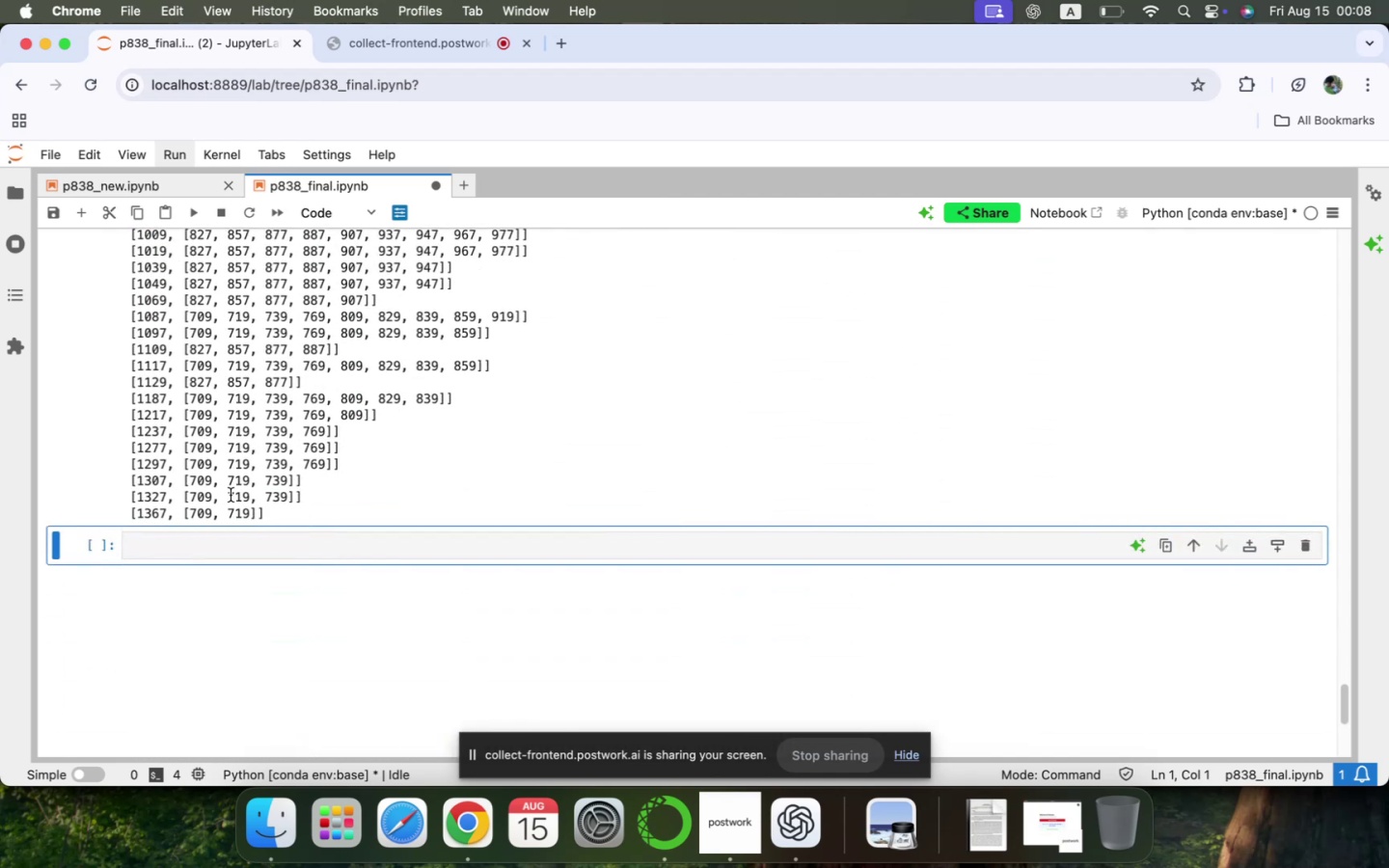 
left_click([226, 543])
 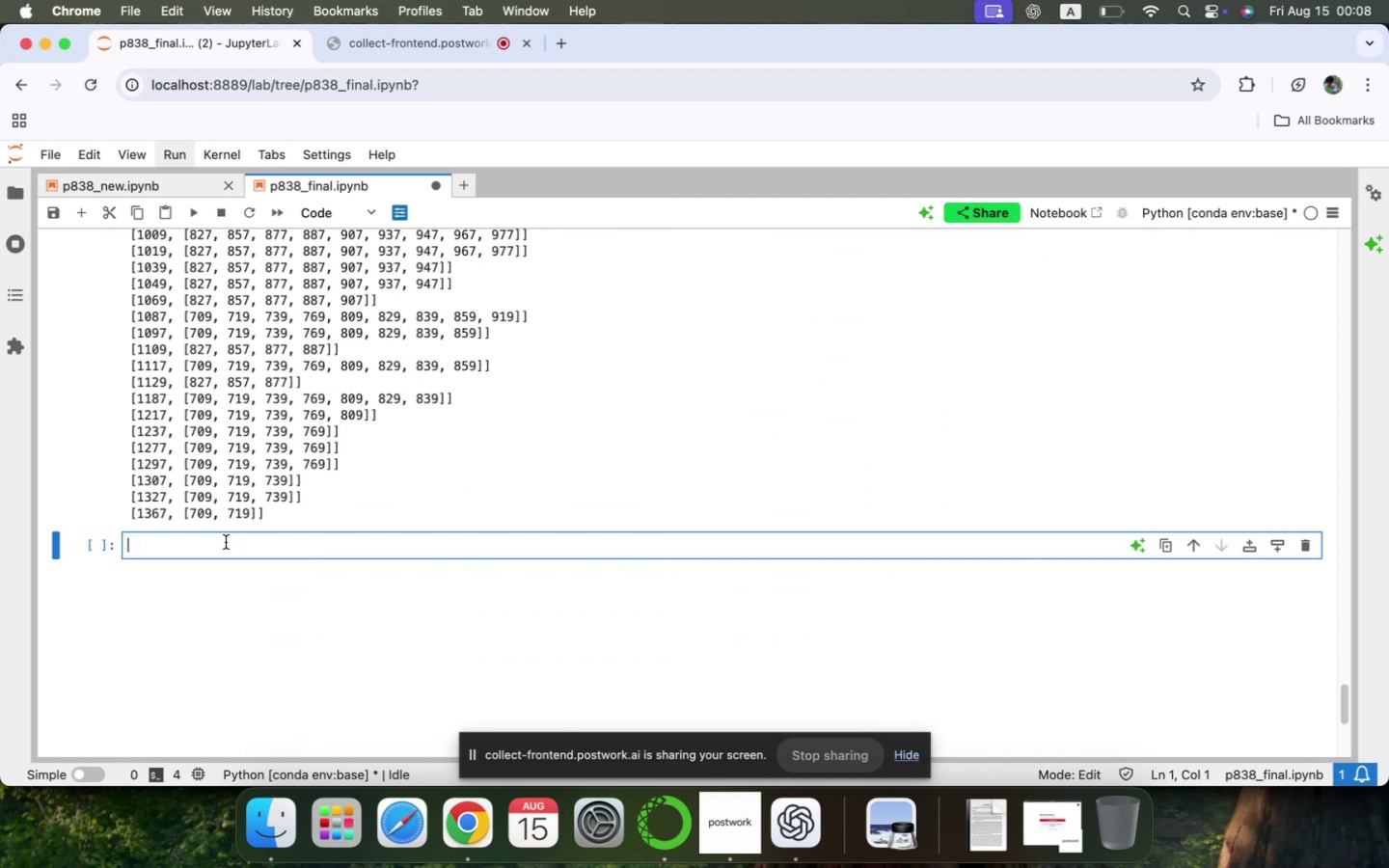 
type(len(sss)
 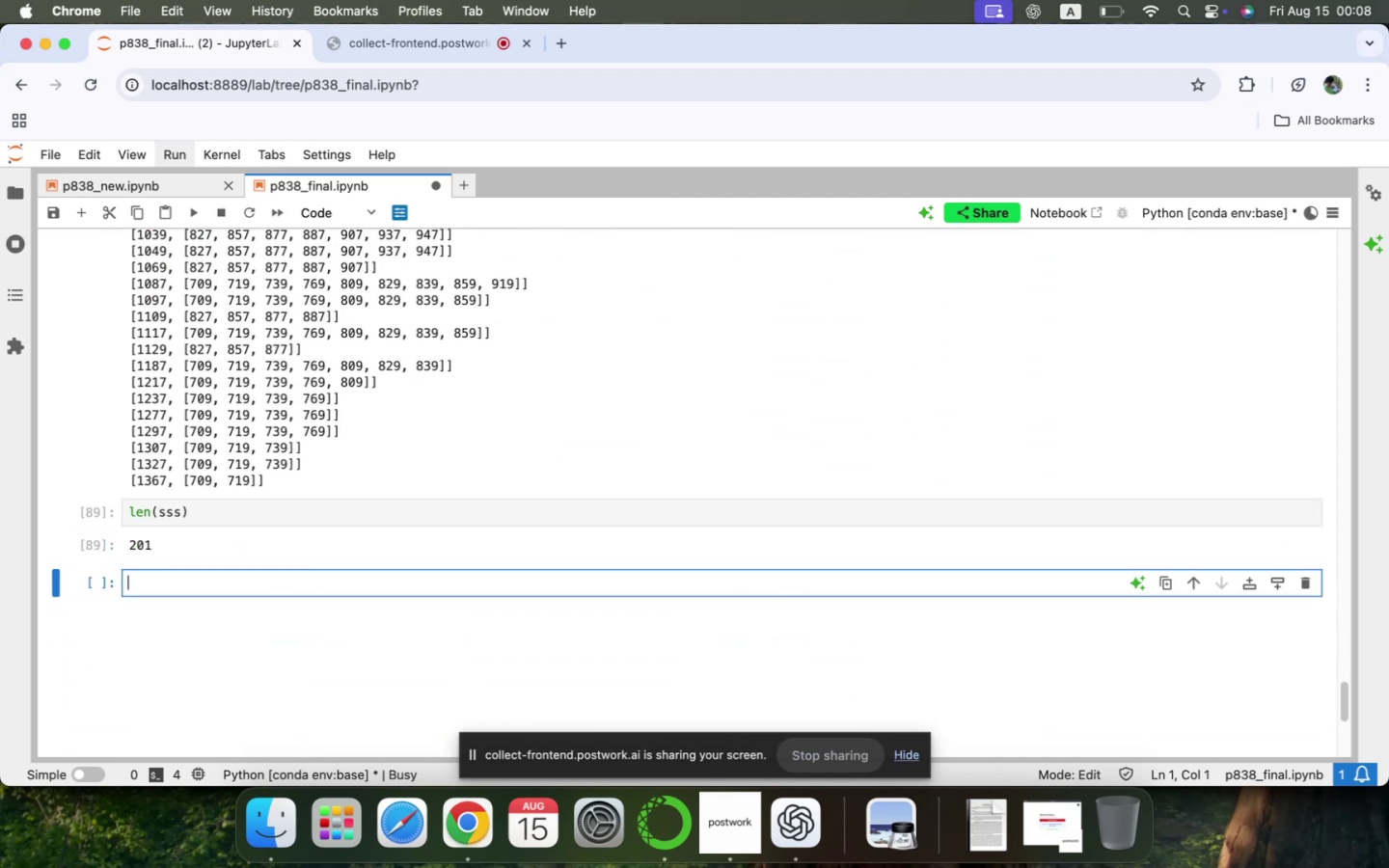 
 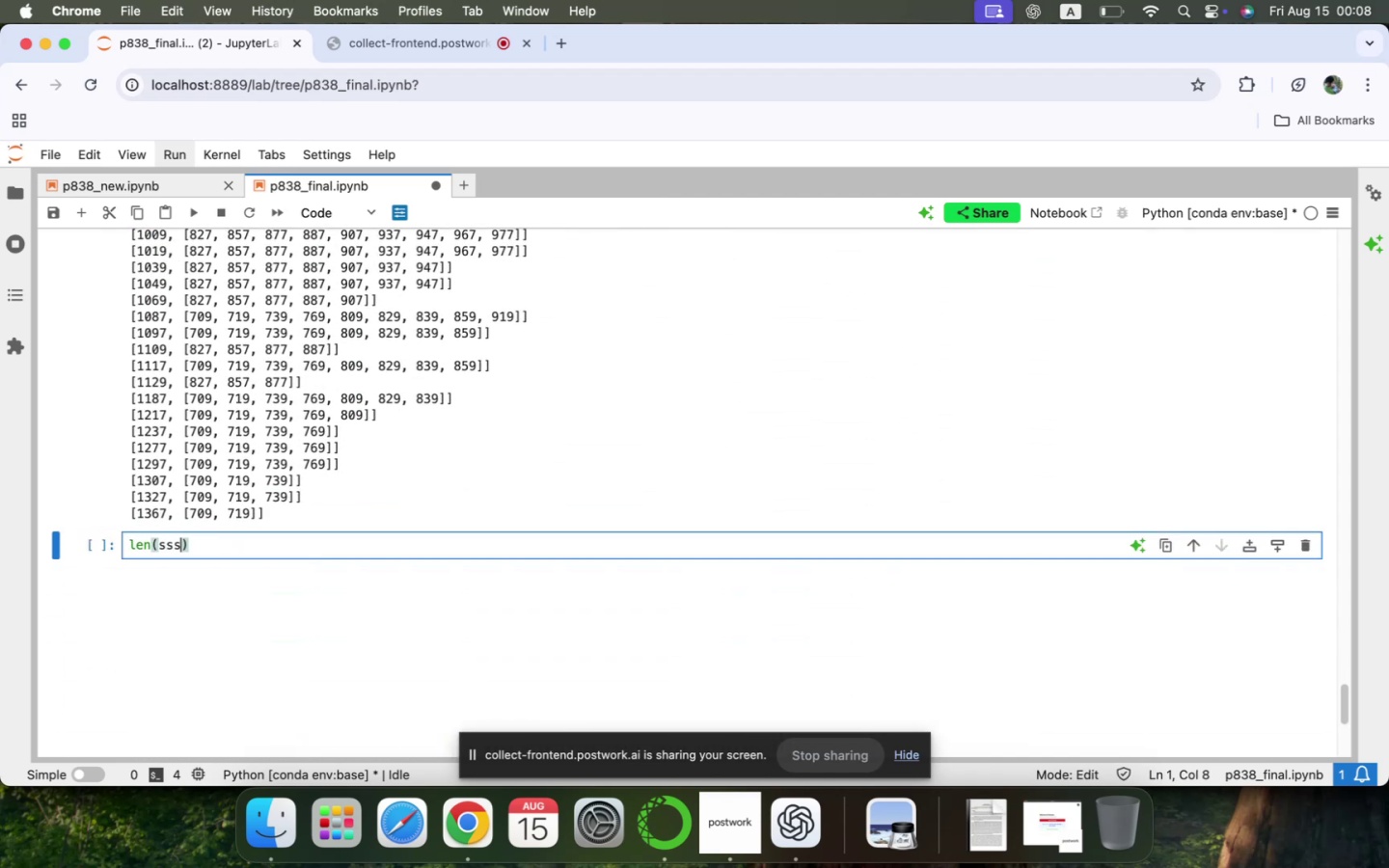 
key(Shift+Enter)
 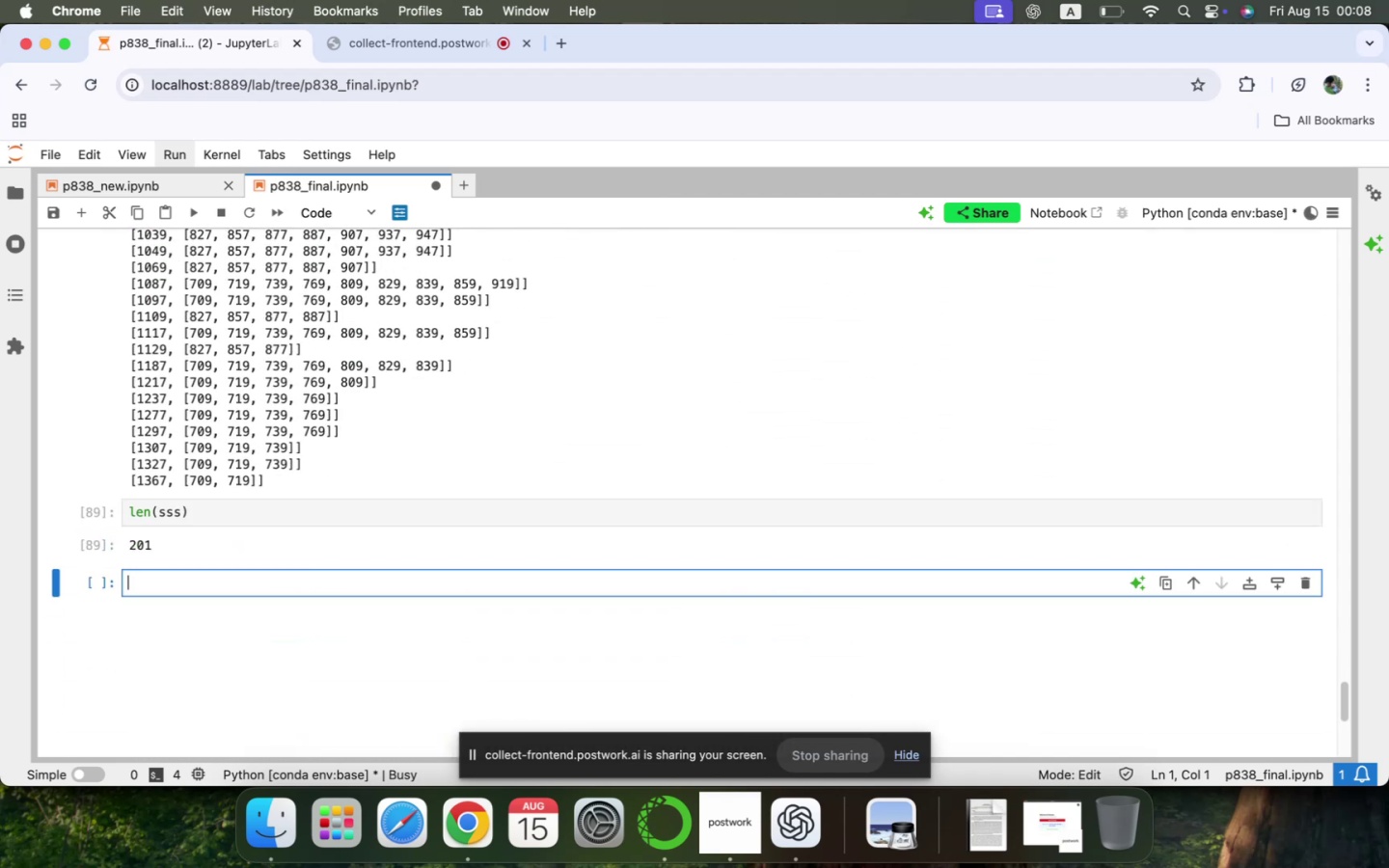 
scroll: coordinate [226, 542], scroll_direction: up, amount: 3.0
 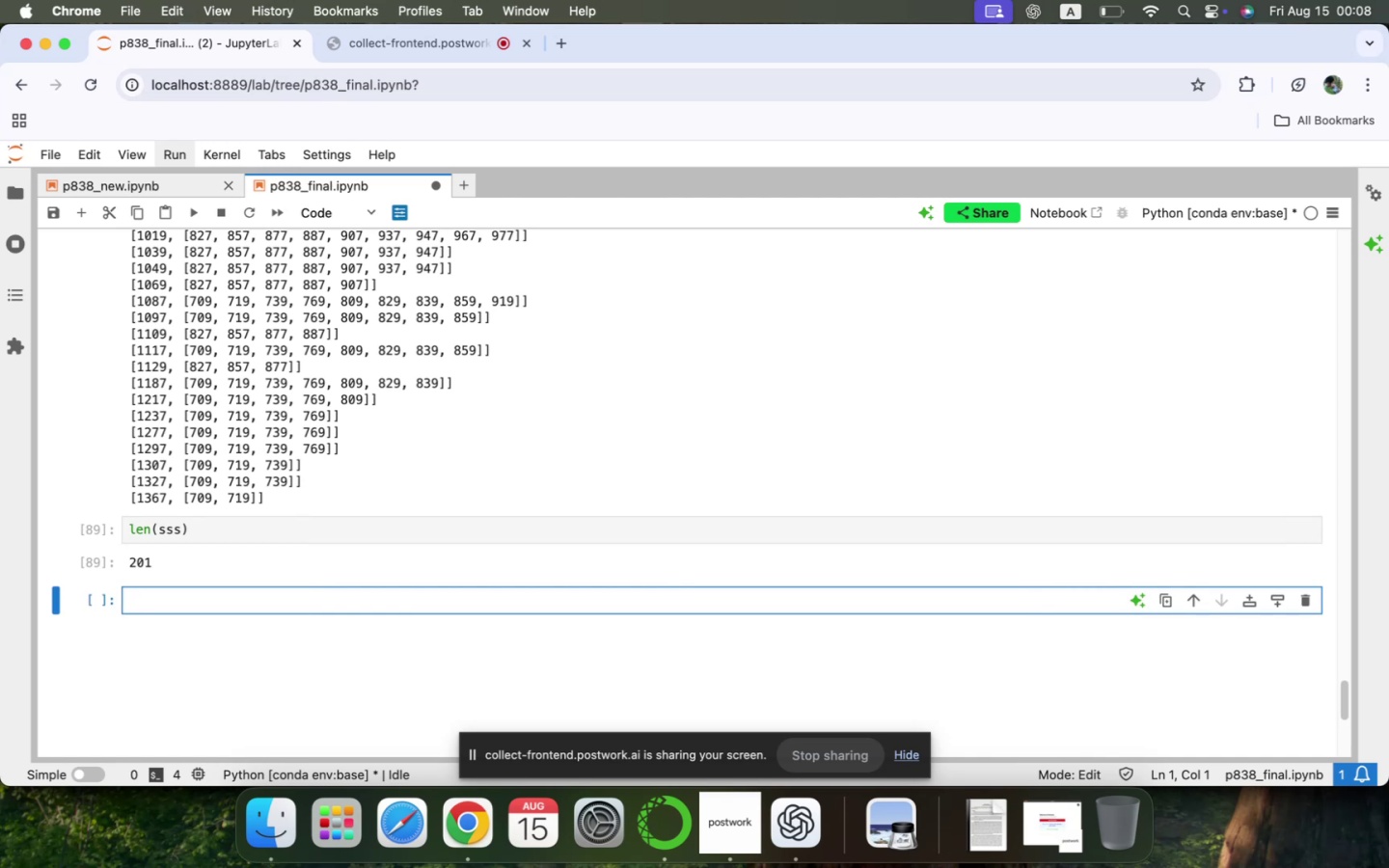 
wait(12.53)
 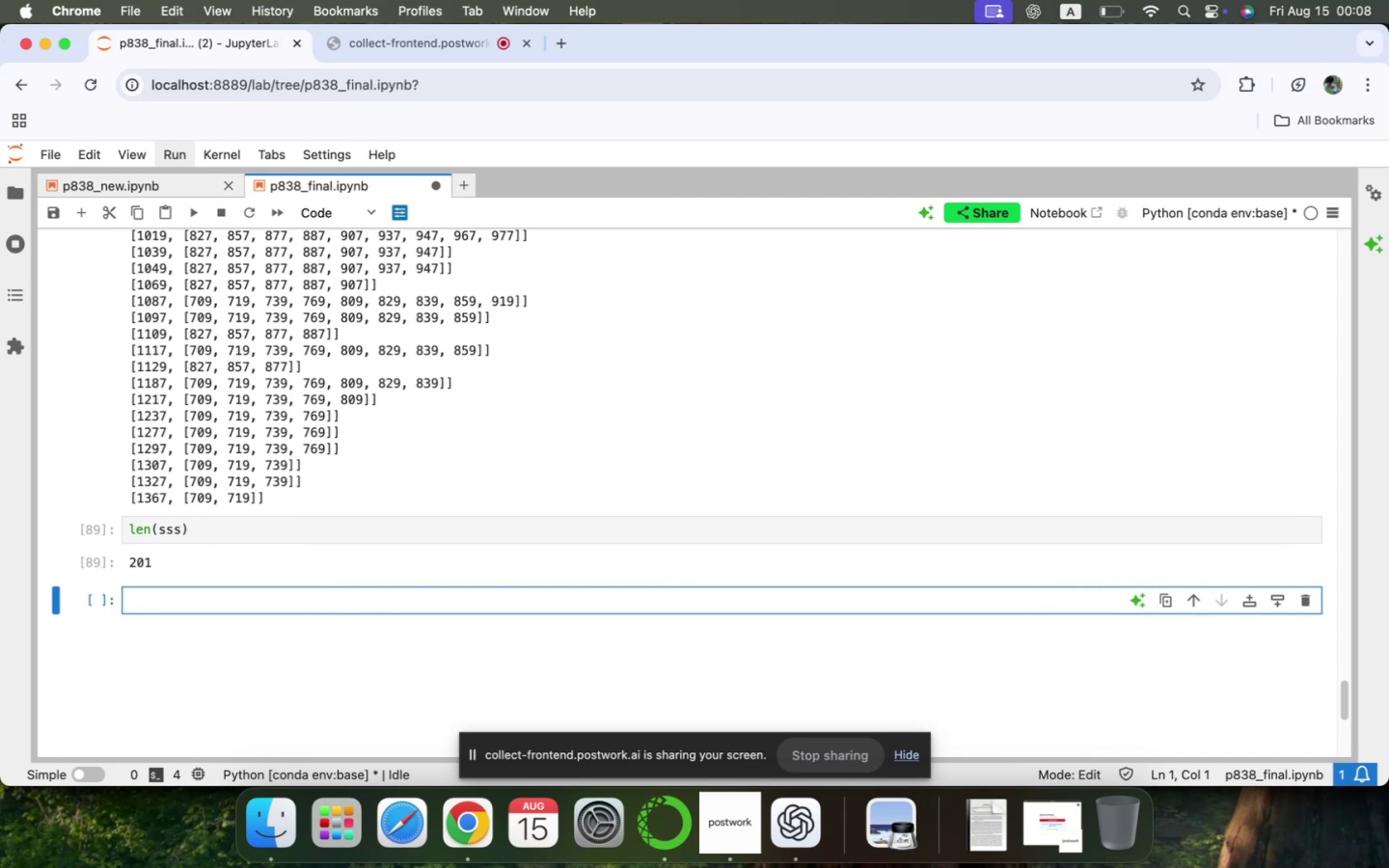 
scroll: coordinate [226, 542], scroll_direction: up, amount: 54.0
 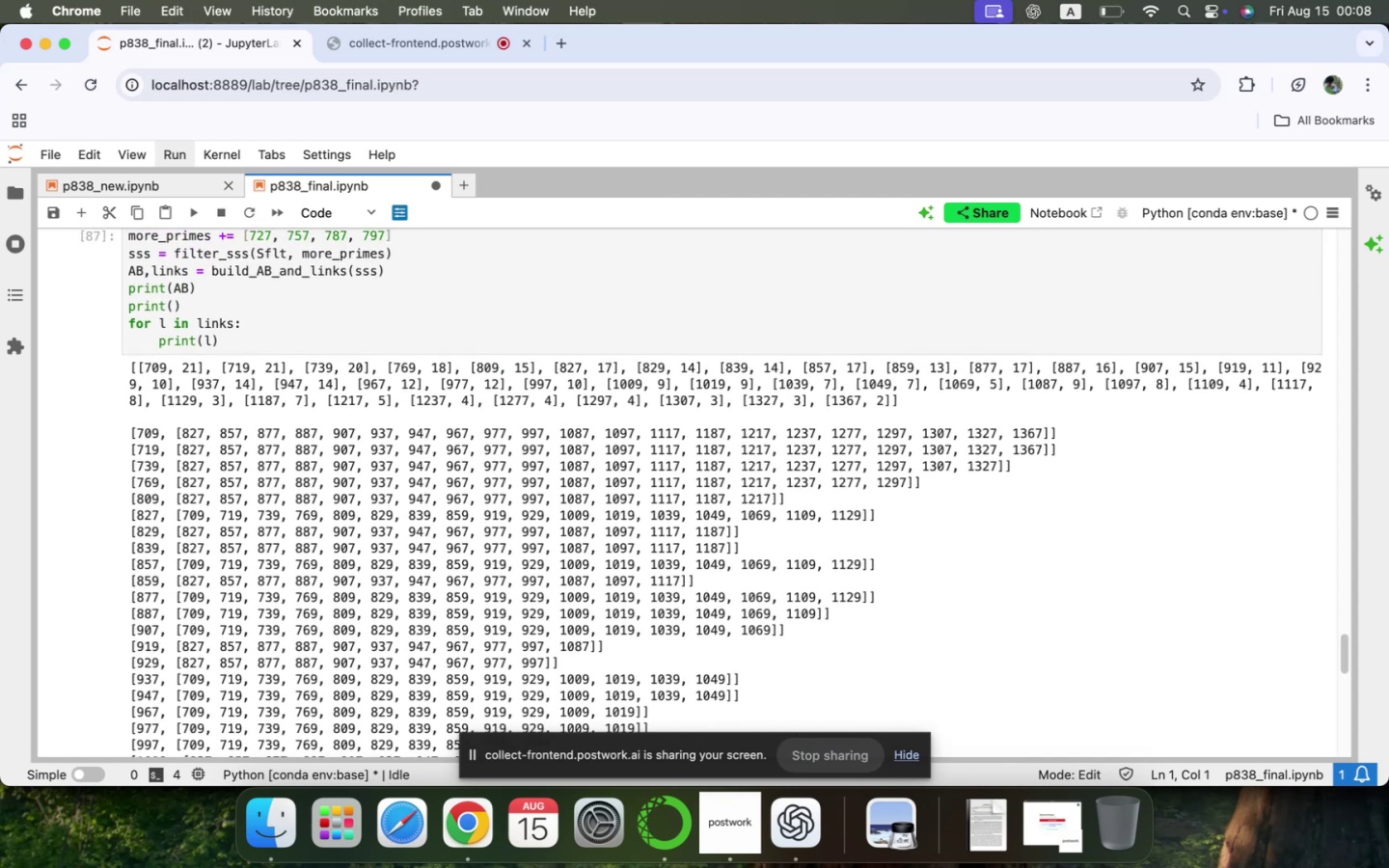 
scroll: coordinate [226, 542], scroll_direction: down, amount: 15.0
 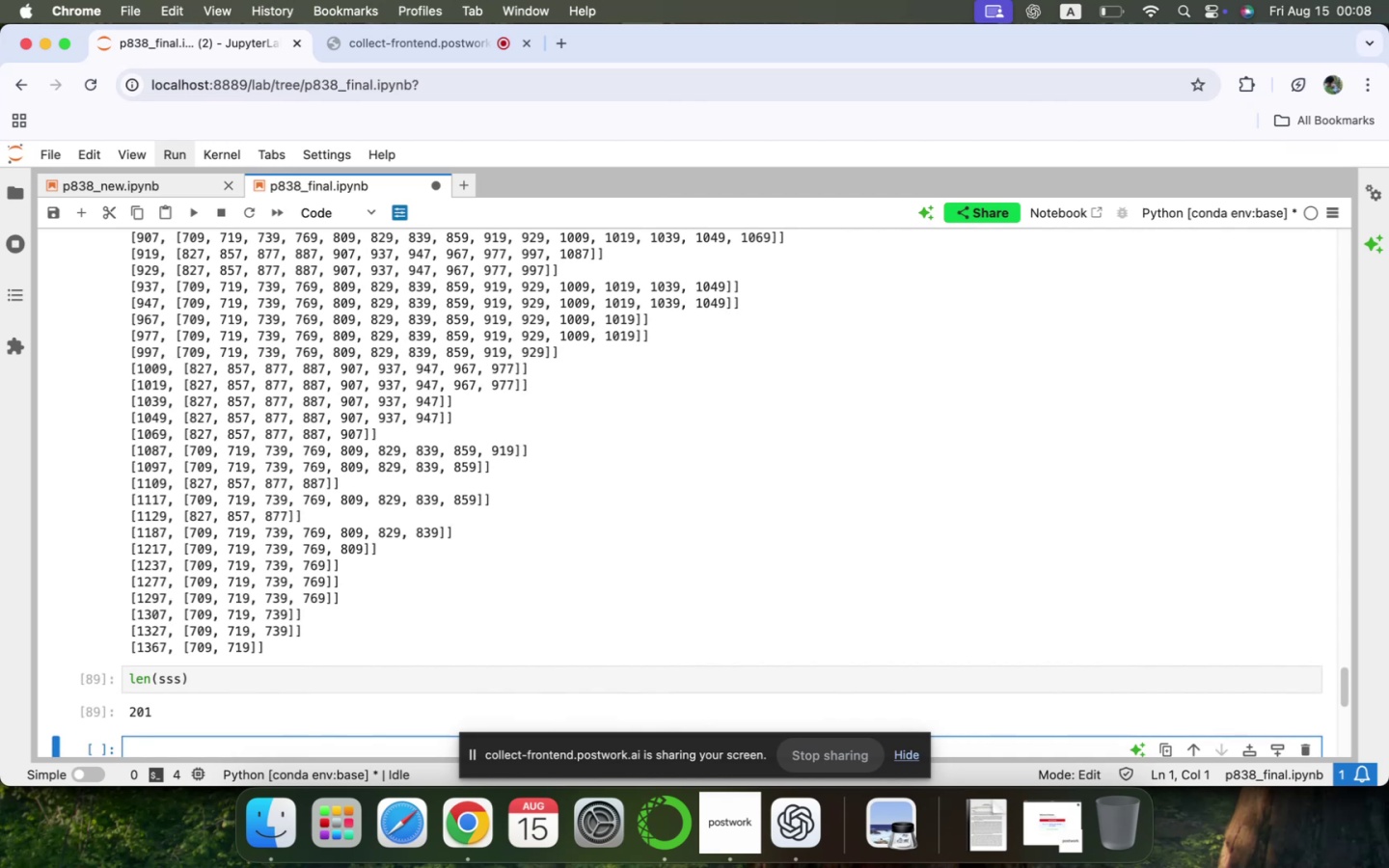 
scroll: coordinate [226, 542], scroll_direction: up, amount: 62.0
 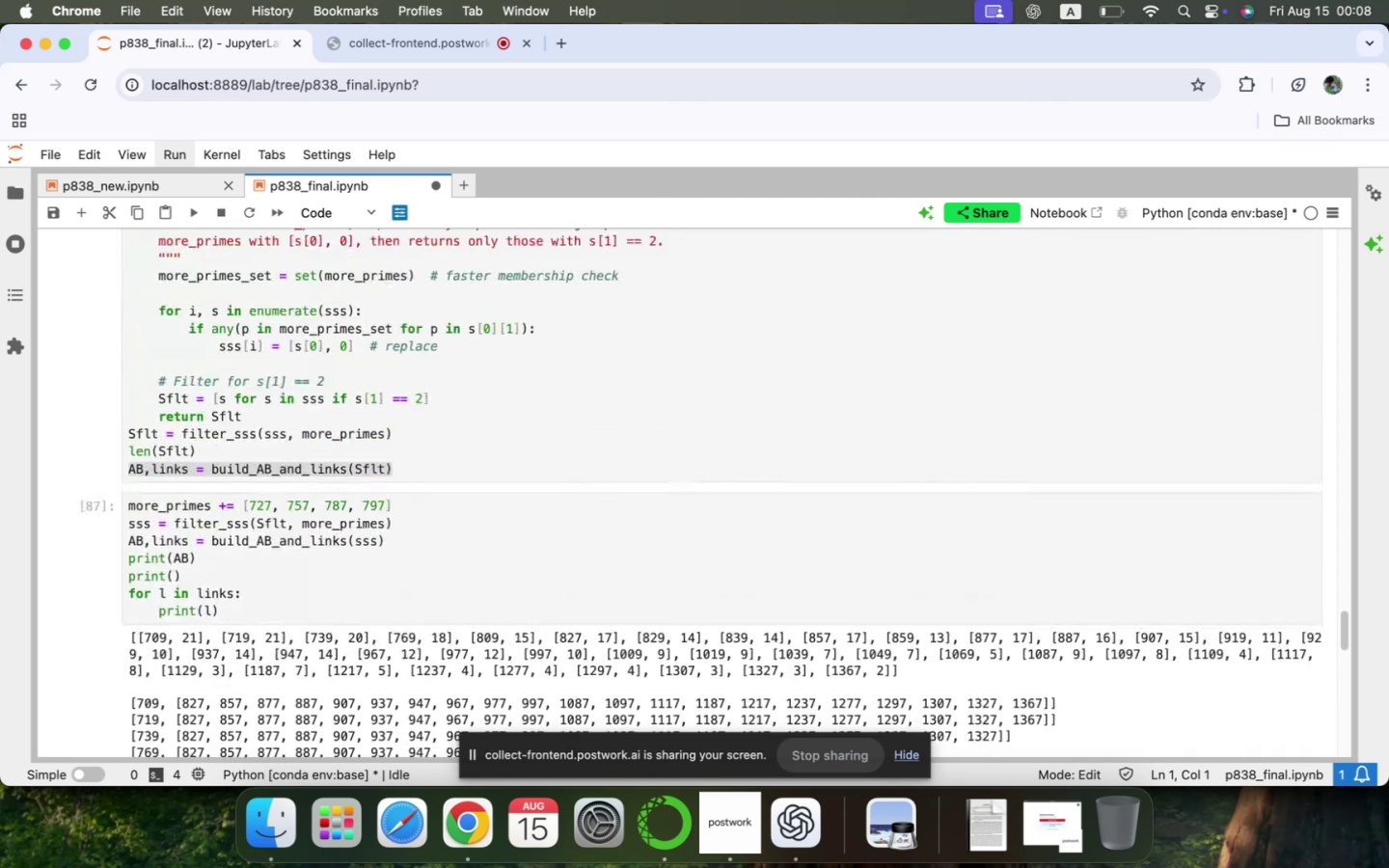 